 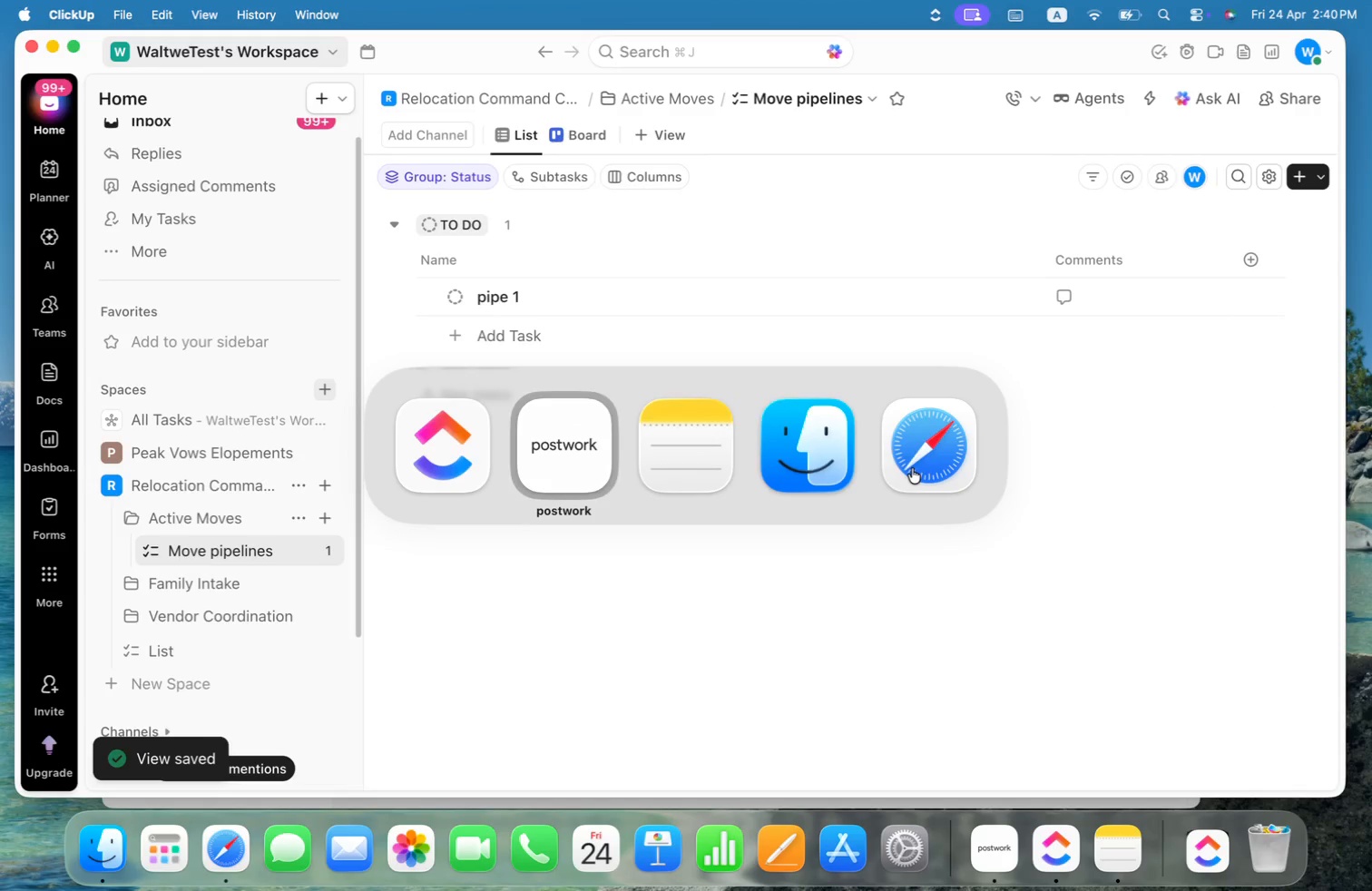 
key(Meta+Tab)
 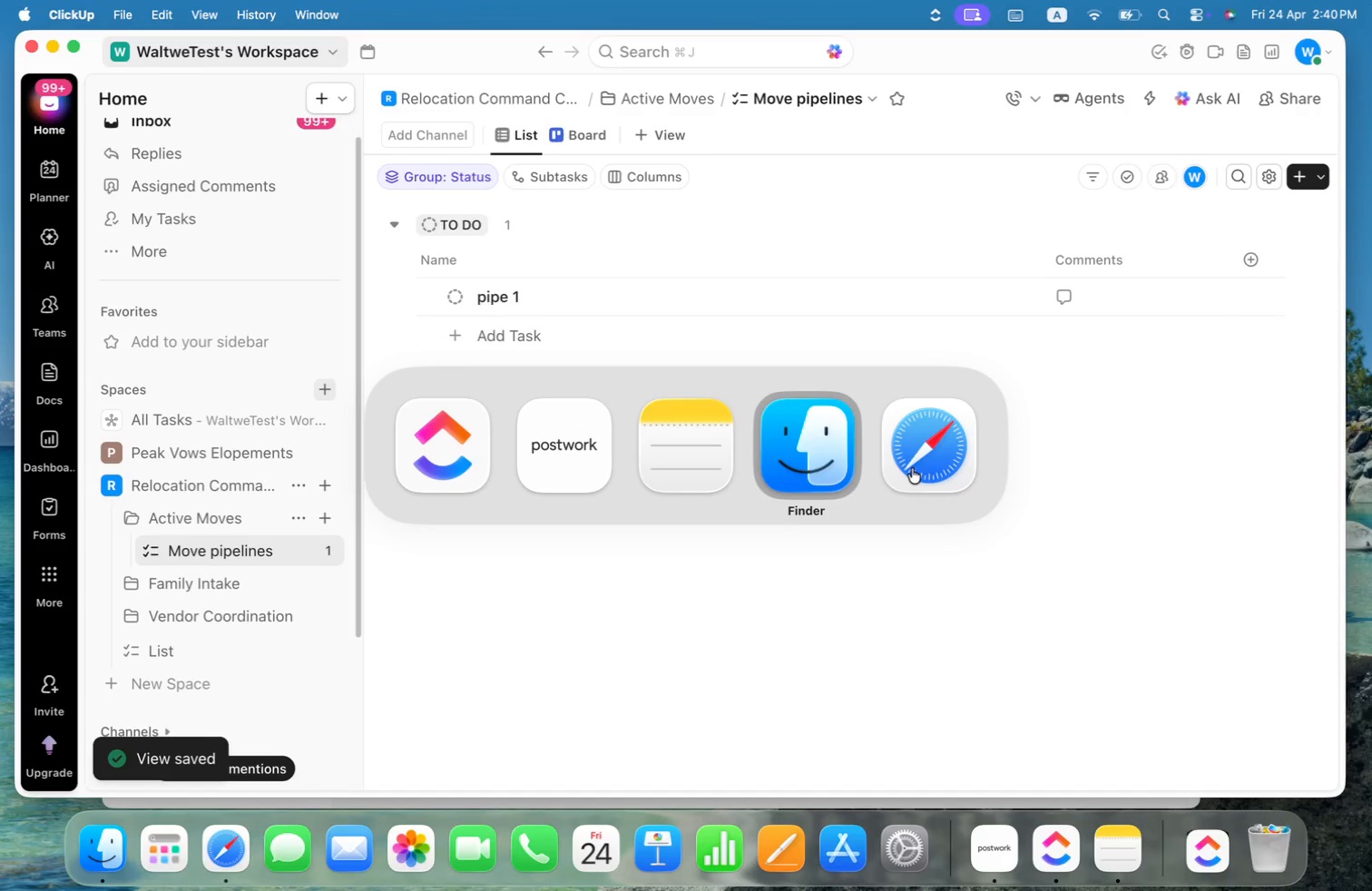 
key(Meta+Tab)
 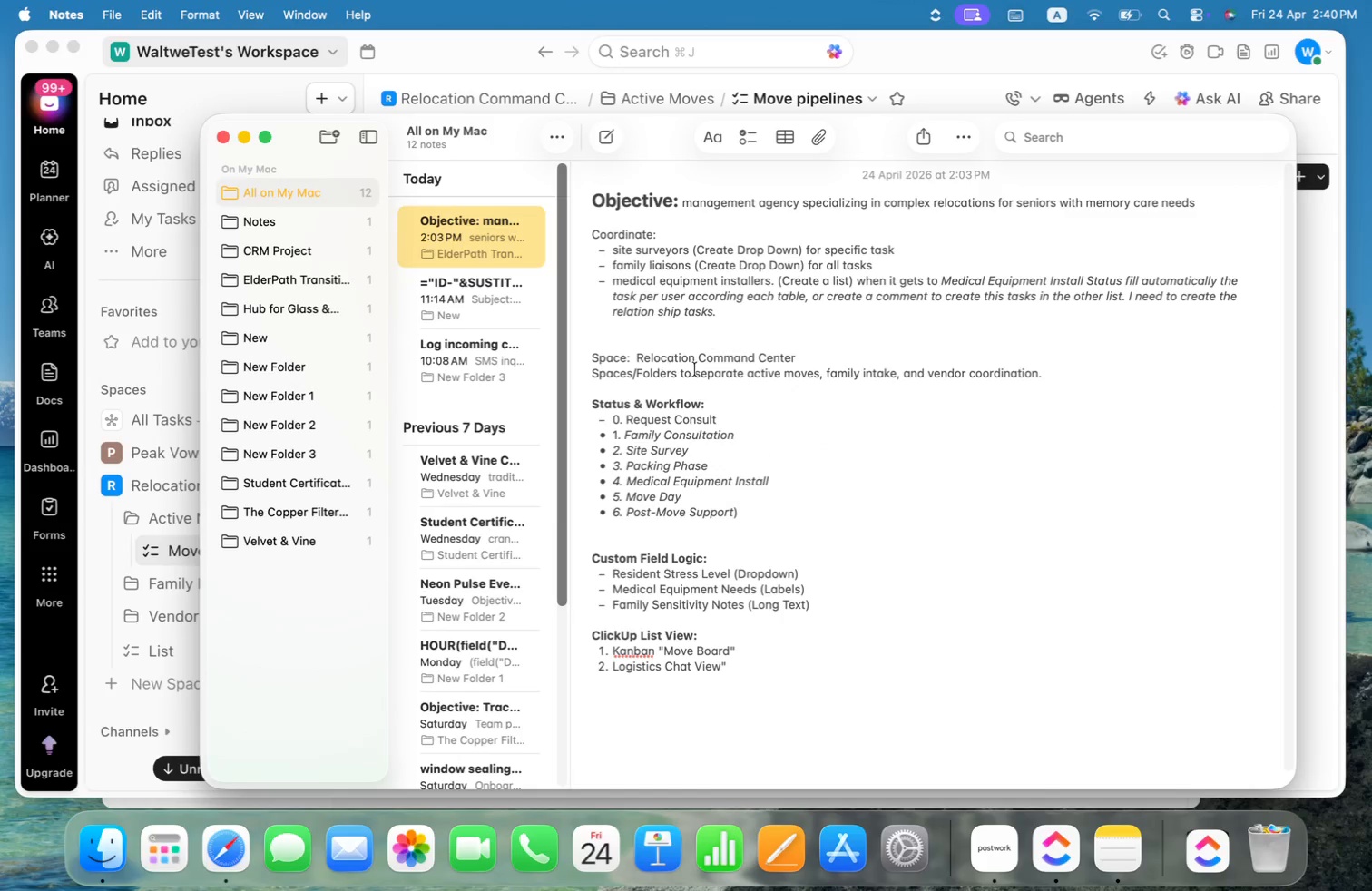 
wait(5.97)
 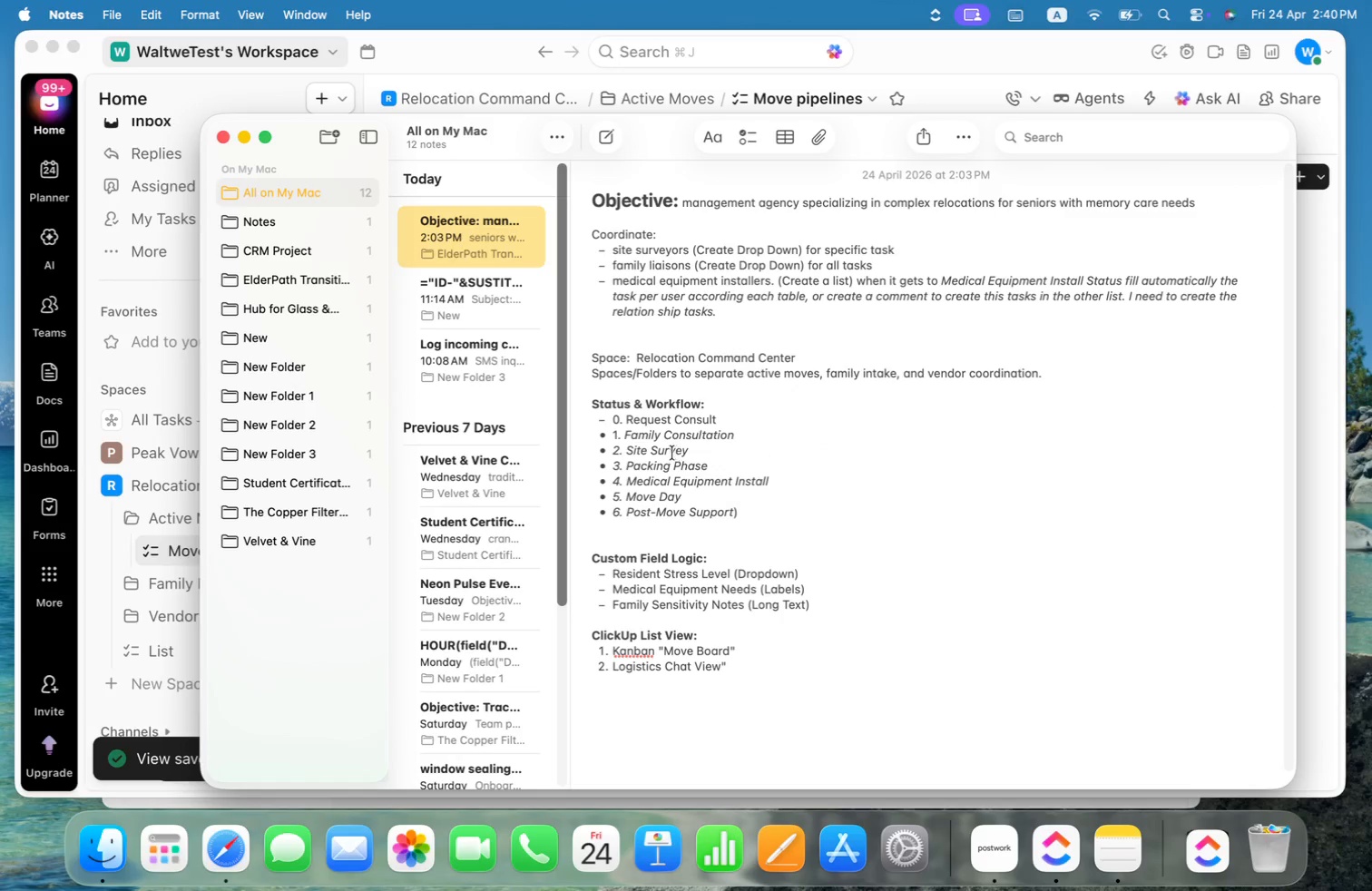 
key(Meta+CommandLeft)
 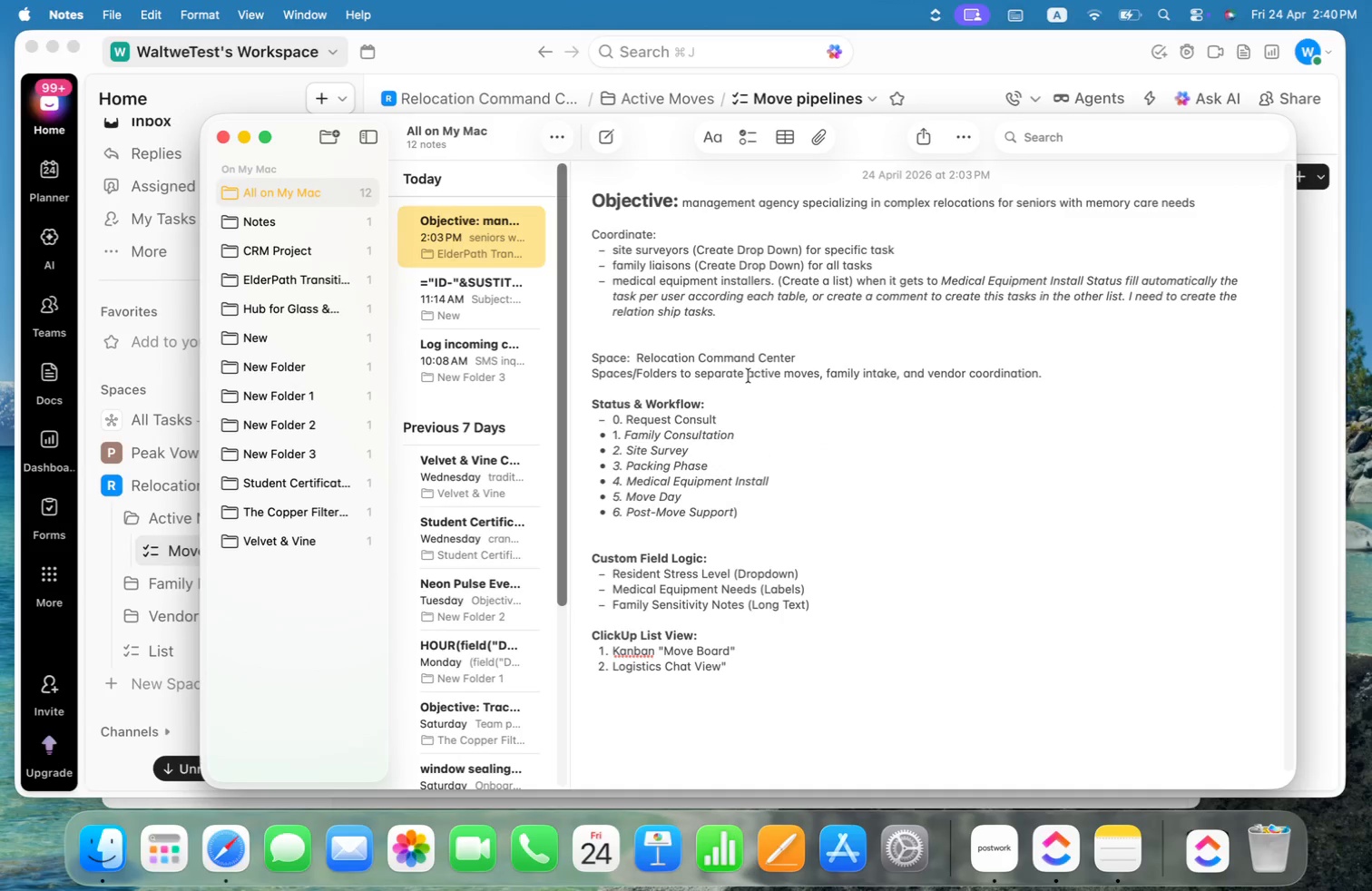 
key(Meta+Tab)
 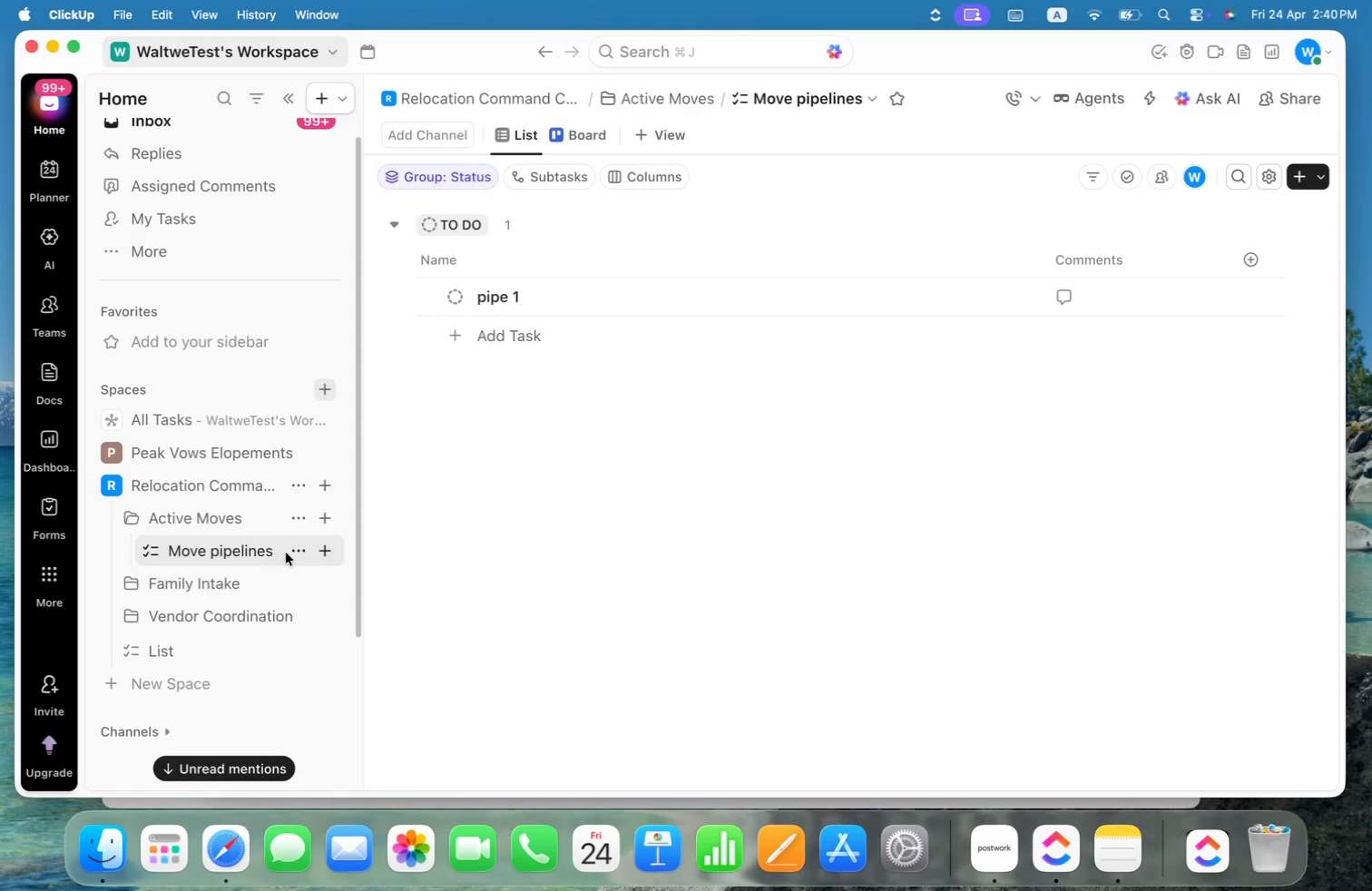 
left_click([289, 552])
 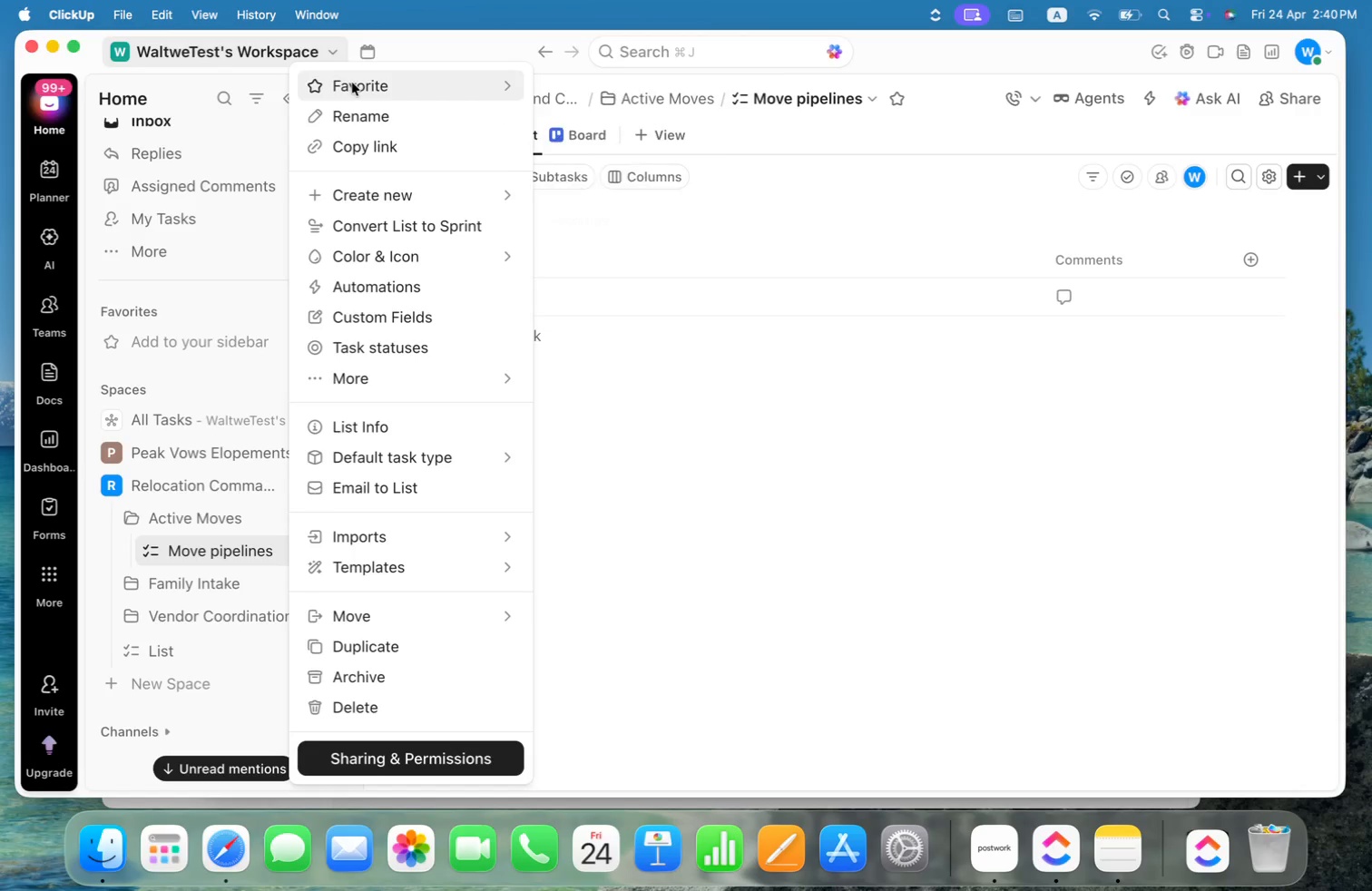 
left_click([359, 117])
 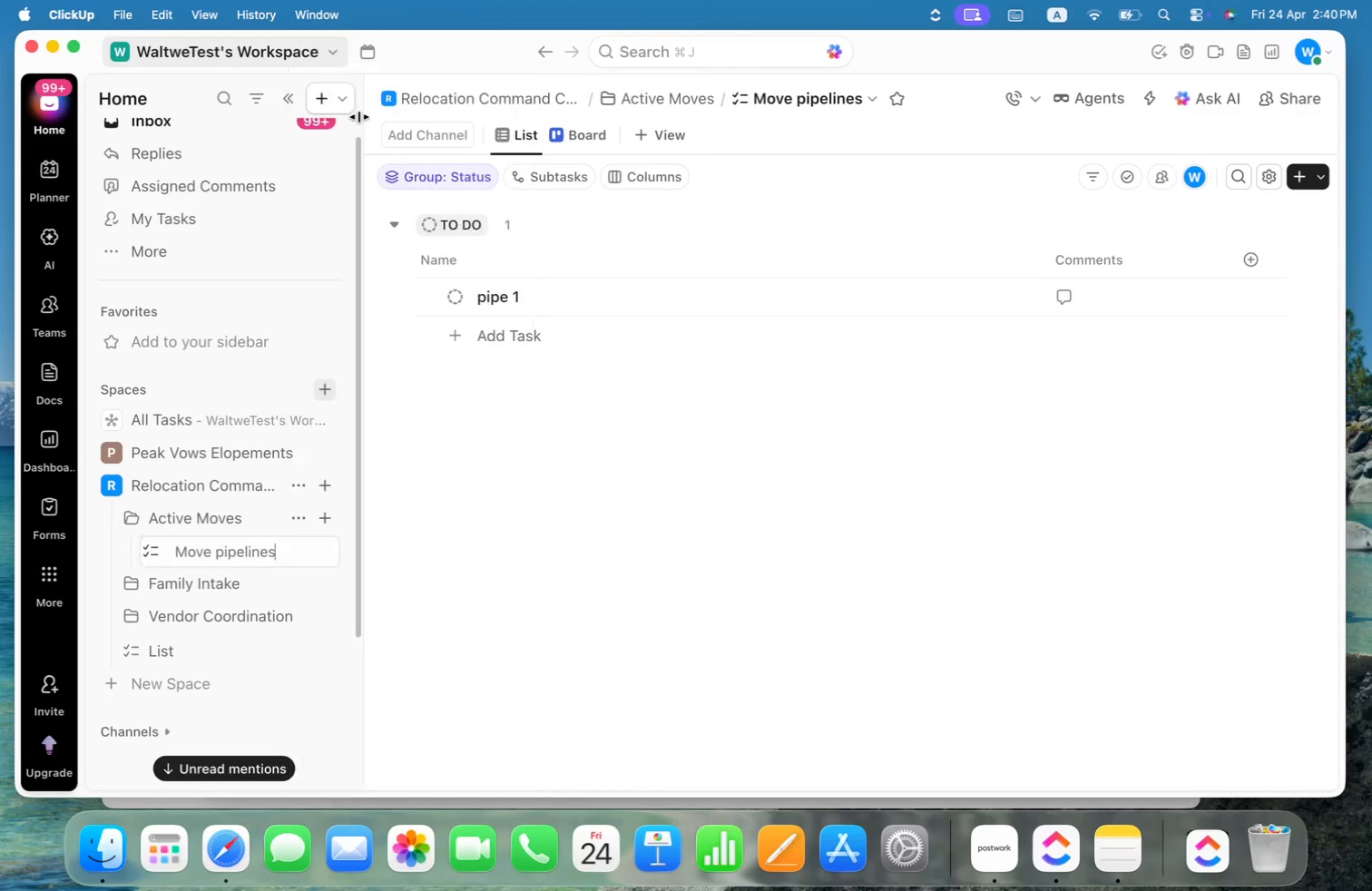 
key(Alt+OptionLeft)
 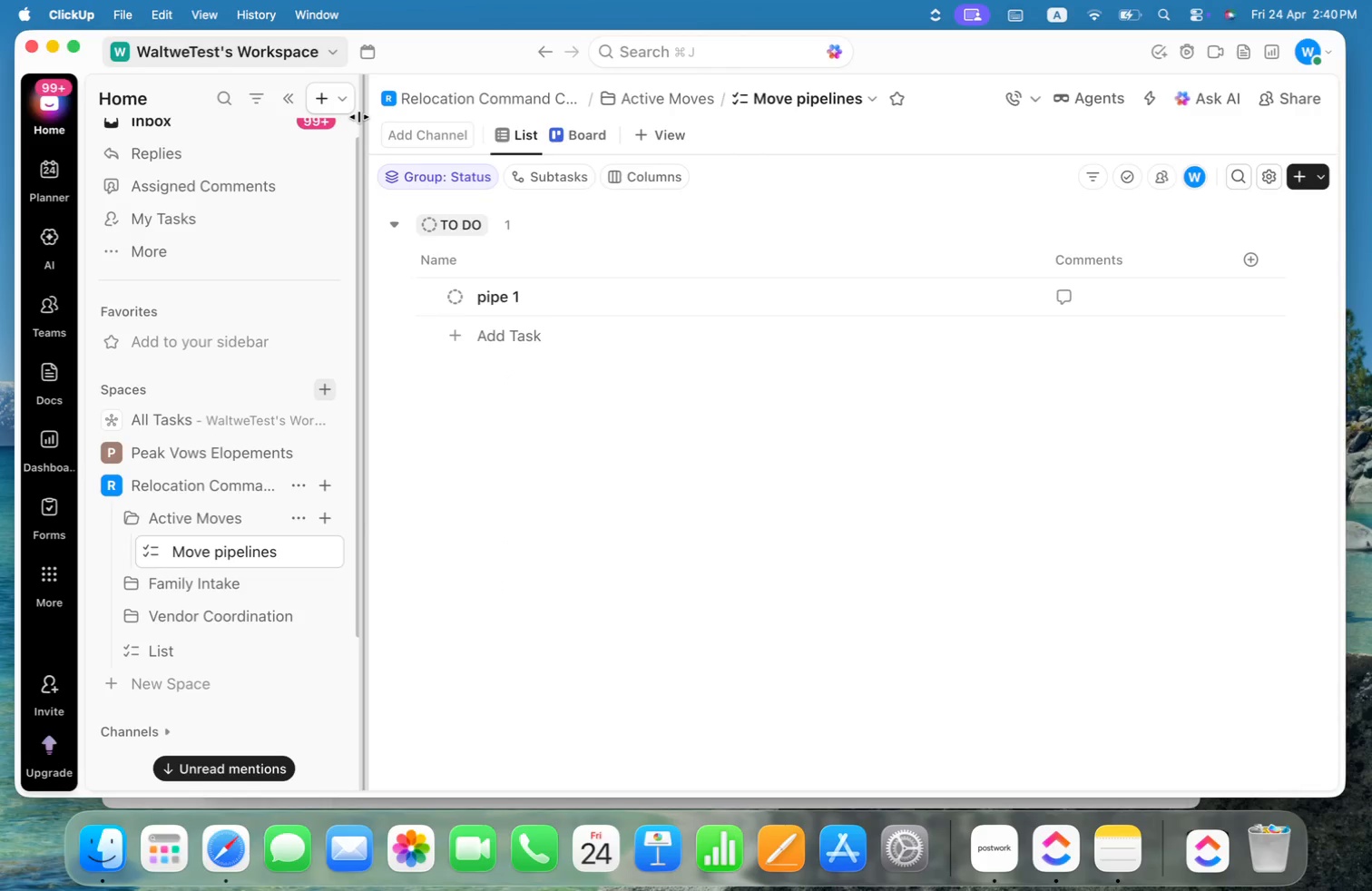 
key(Alt+Shift+ShiftLeft)
 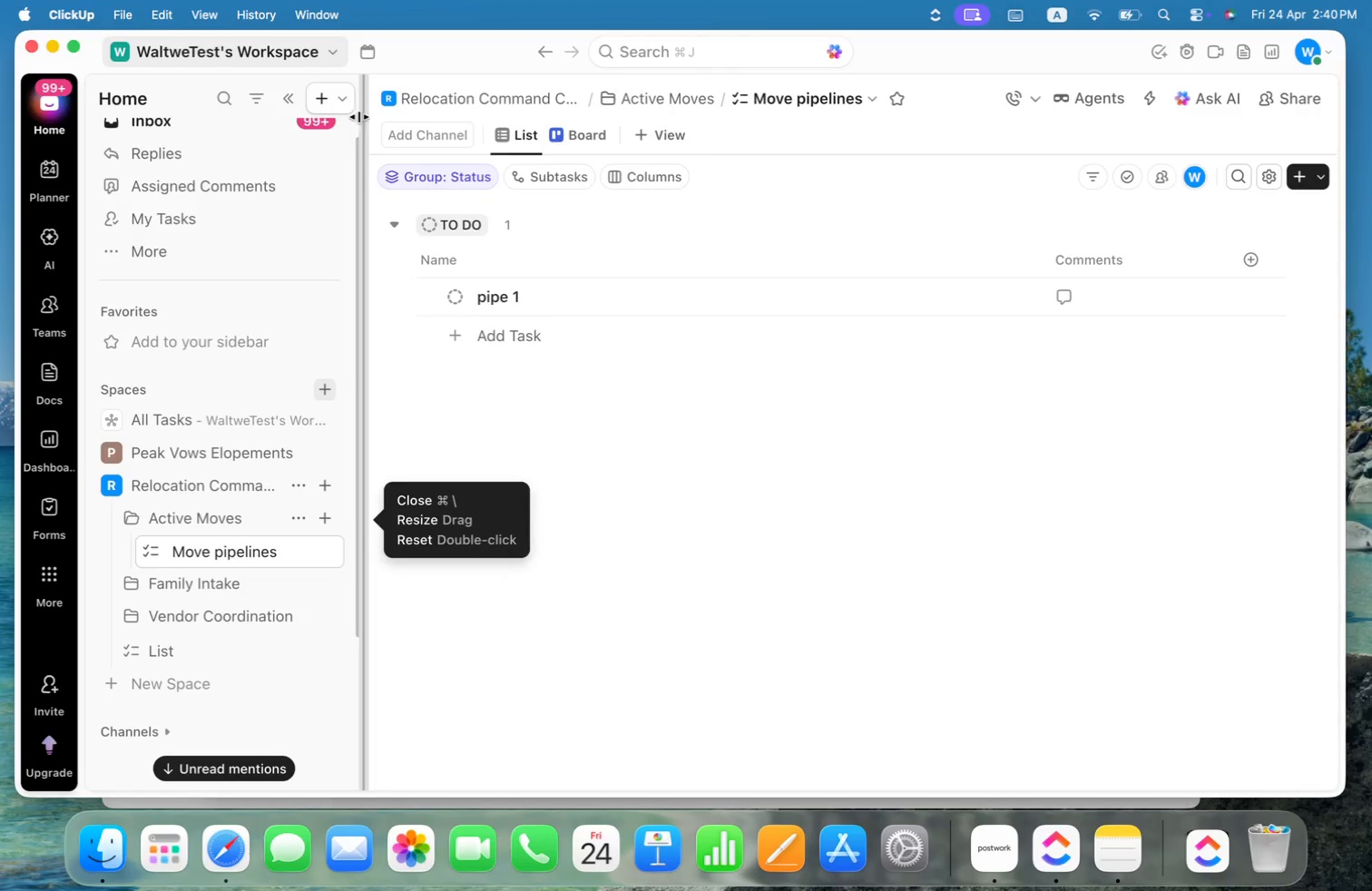 
key(Alt+Shift+ArrowLeft)
 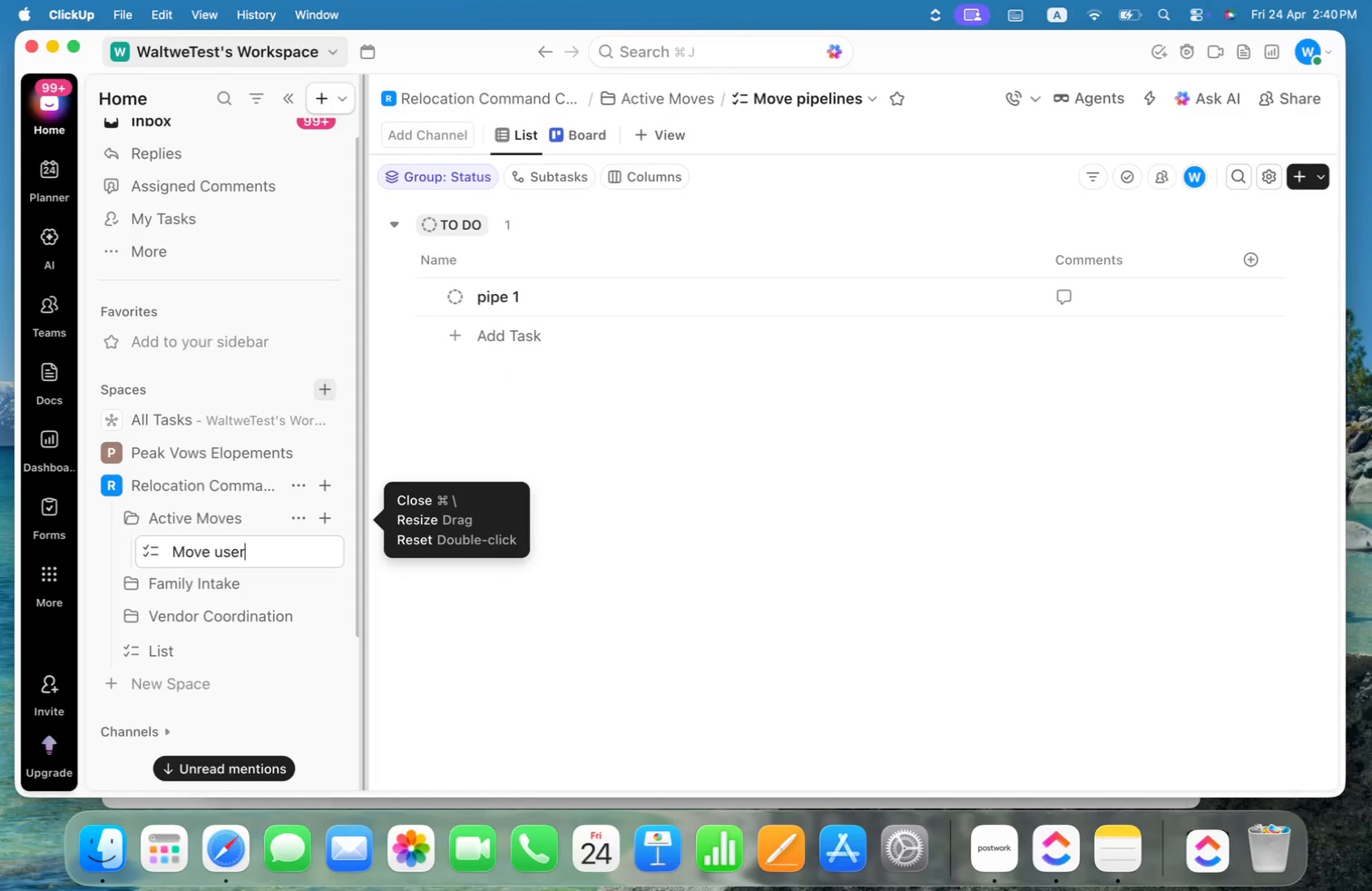 
type(users)
 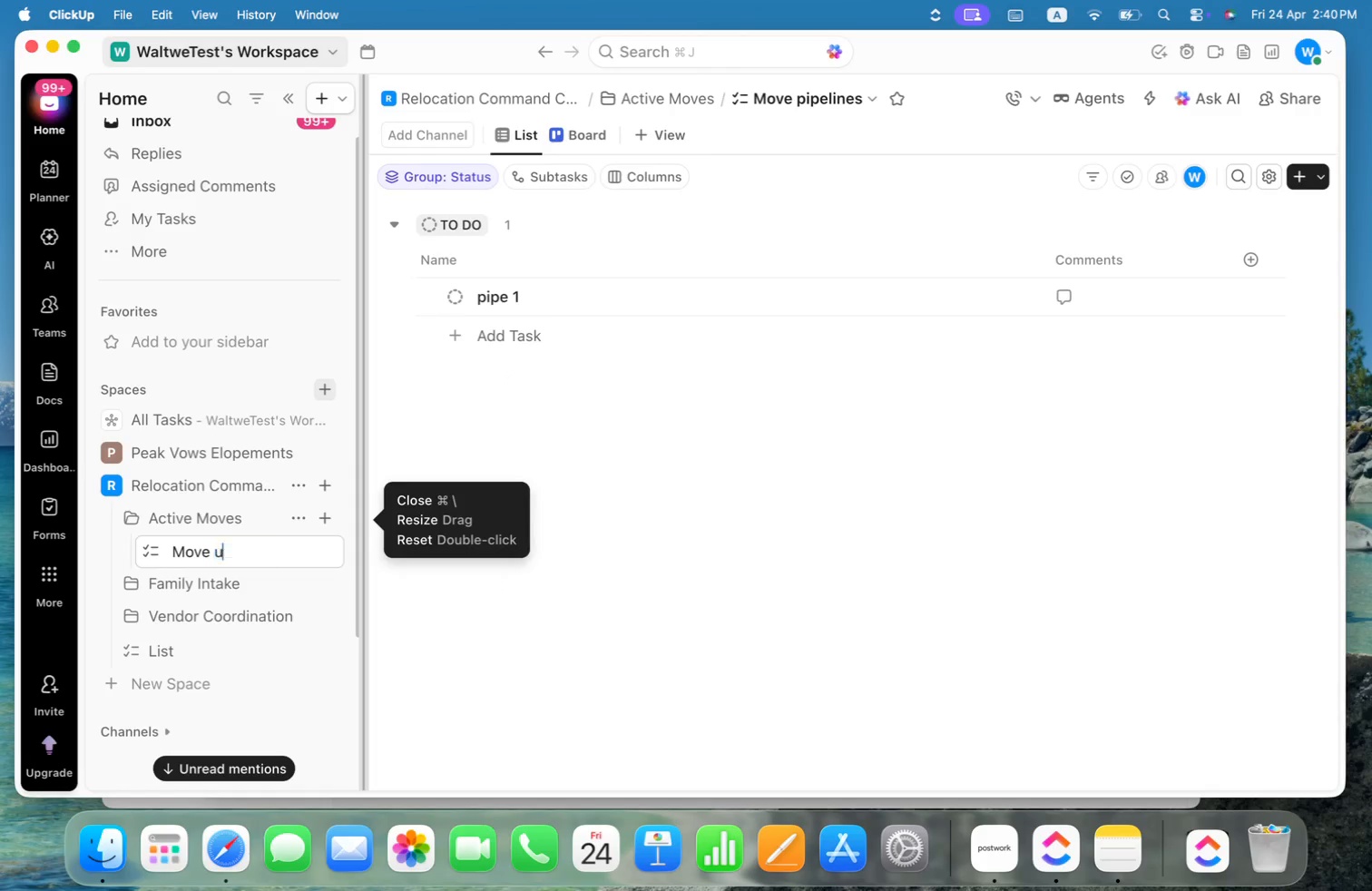 
key(Enter)
 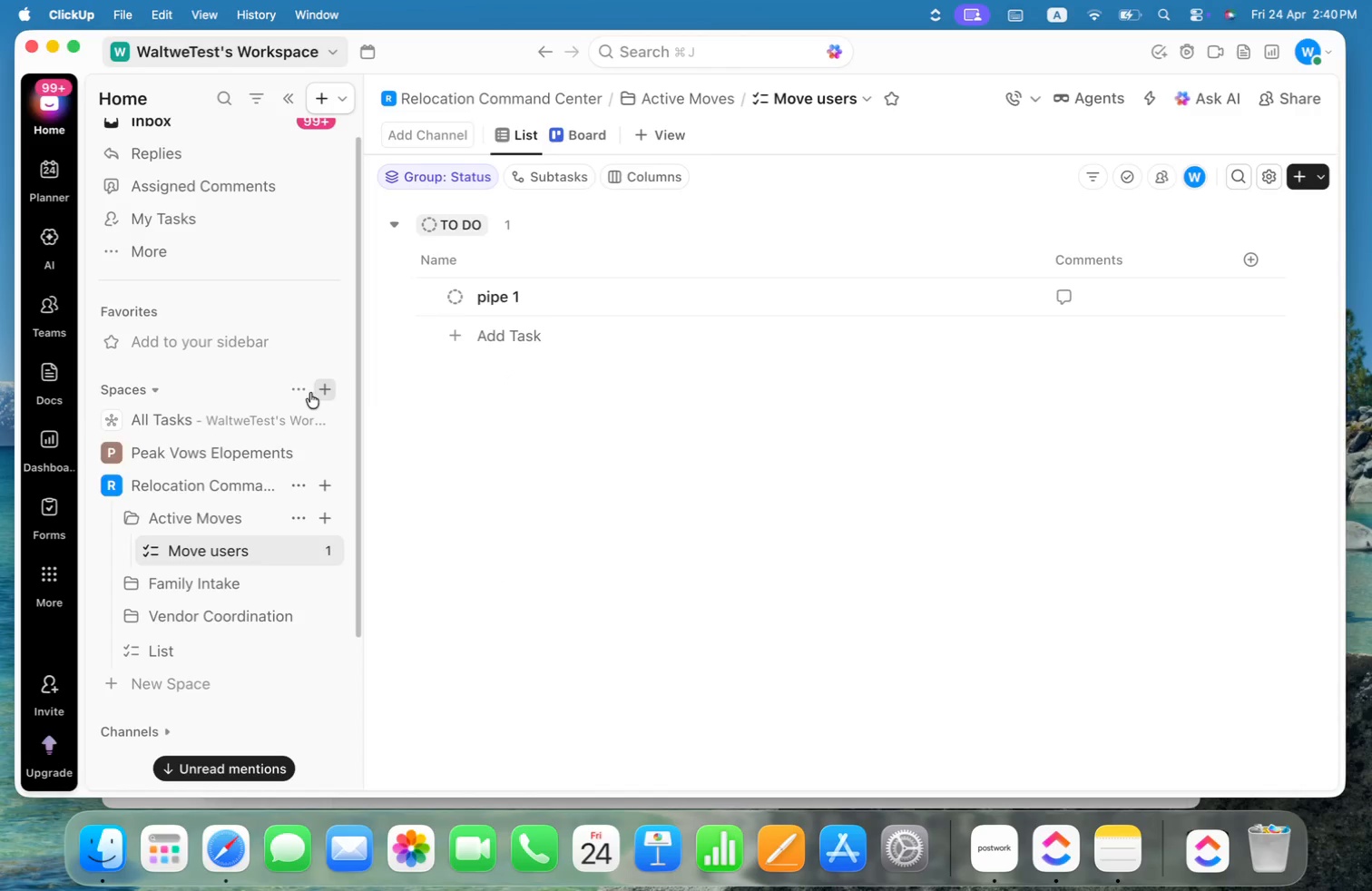 
mouse_move([314, 563])
 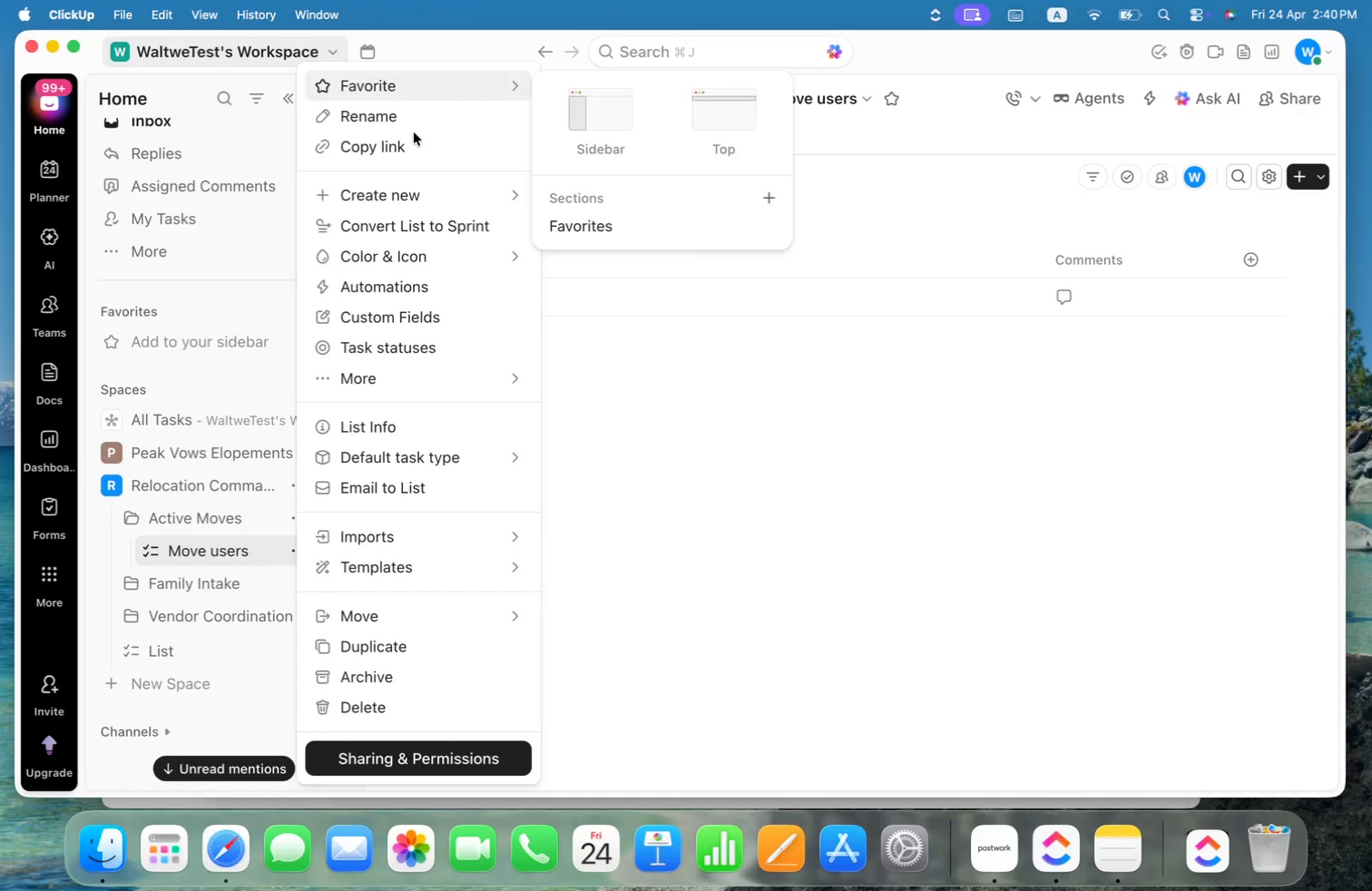 
left_click([1245, 630])